 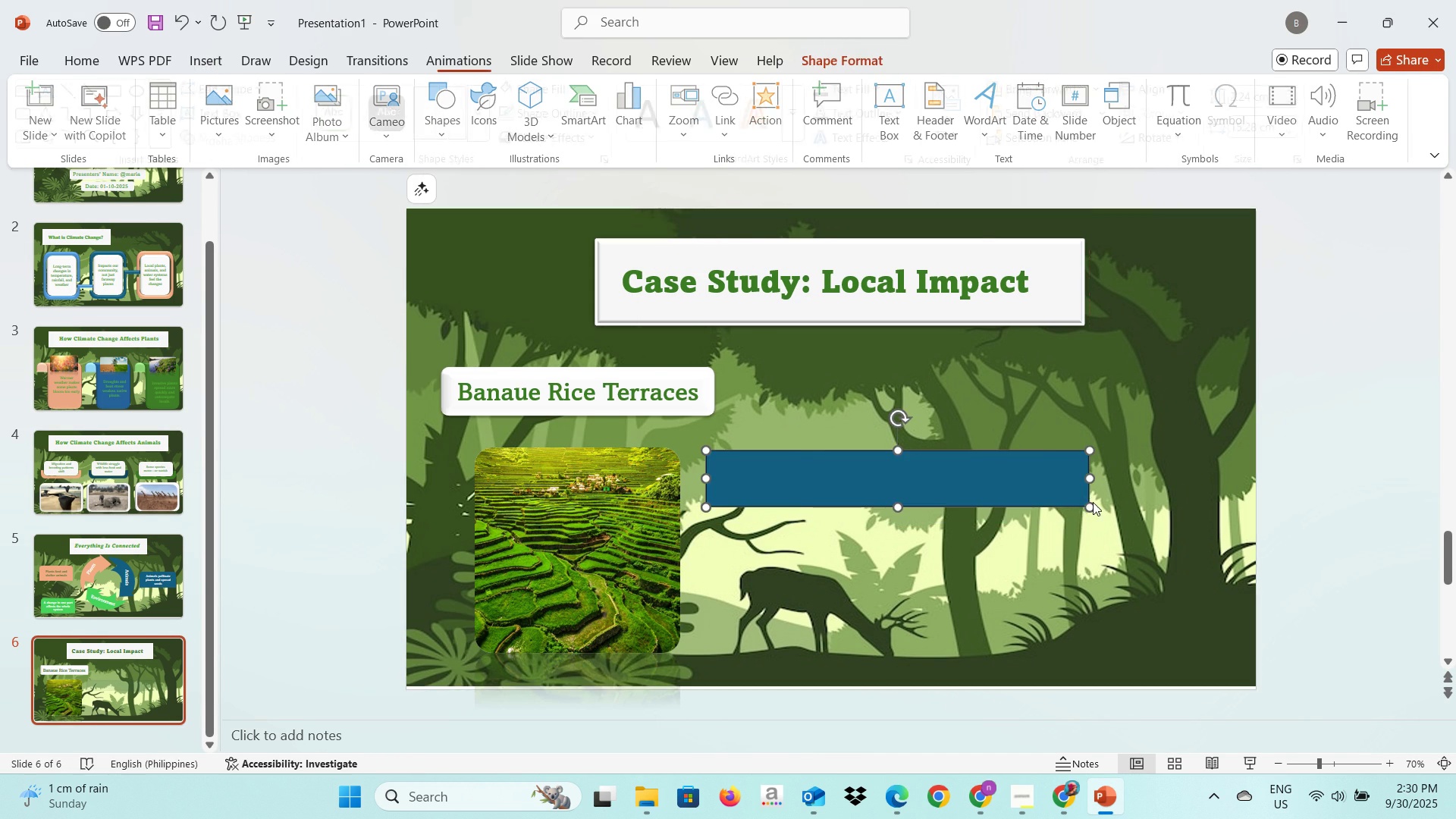 
key(Alt+Tab)
 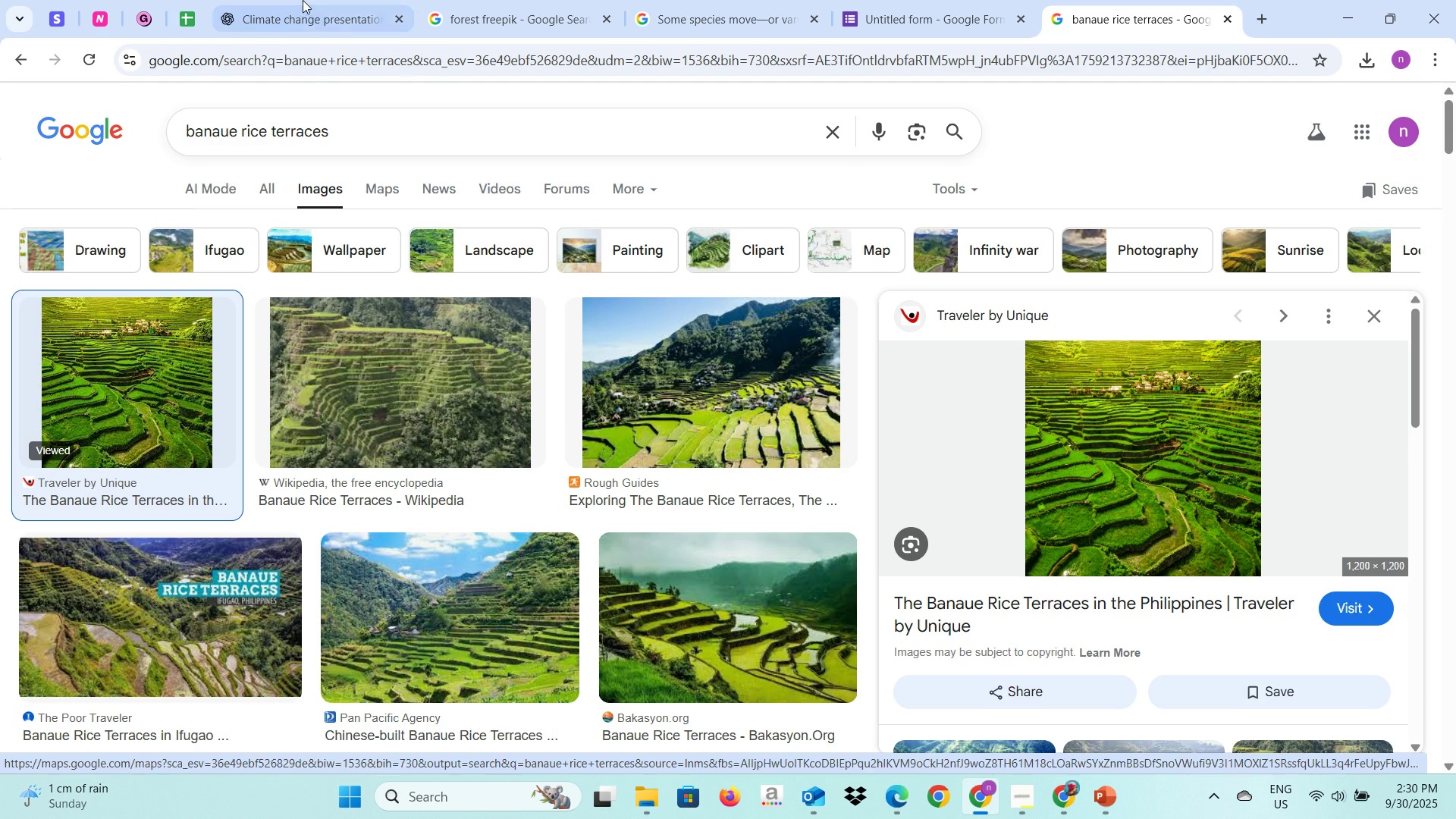 
left_click([309, 2])
 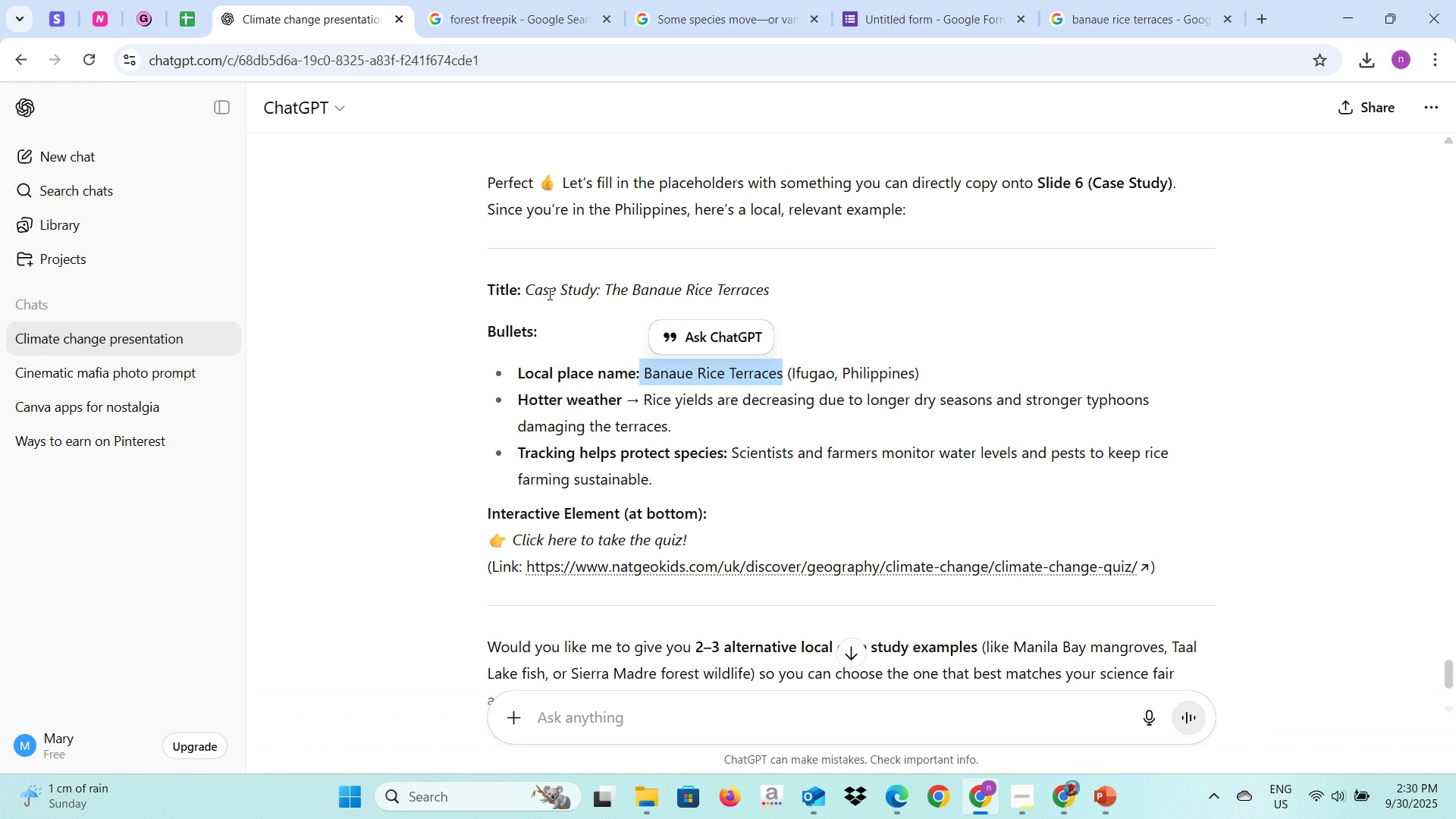 
wait(8.64)
 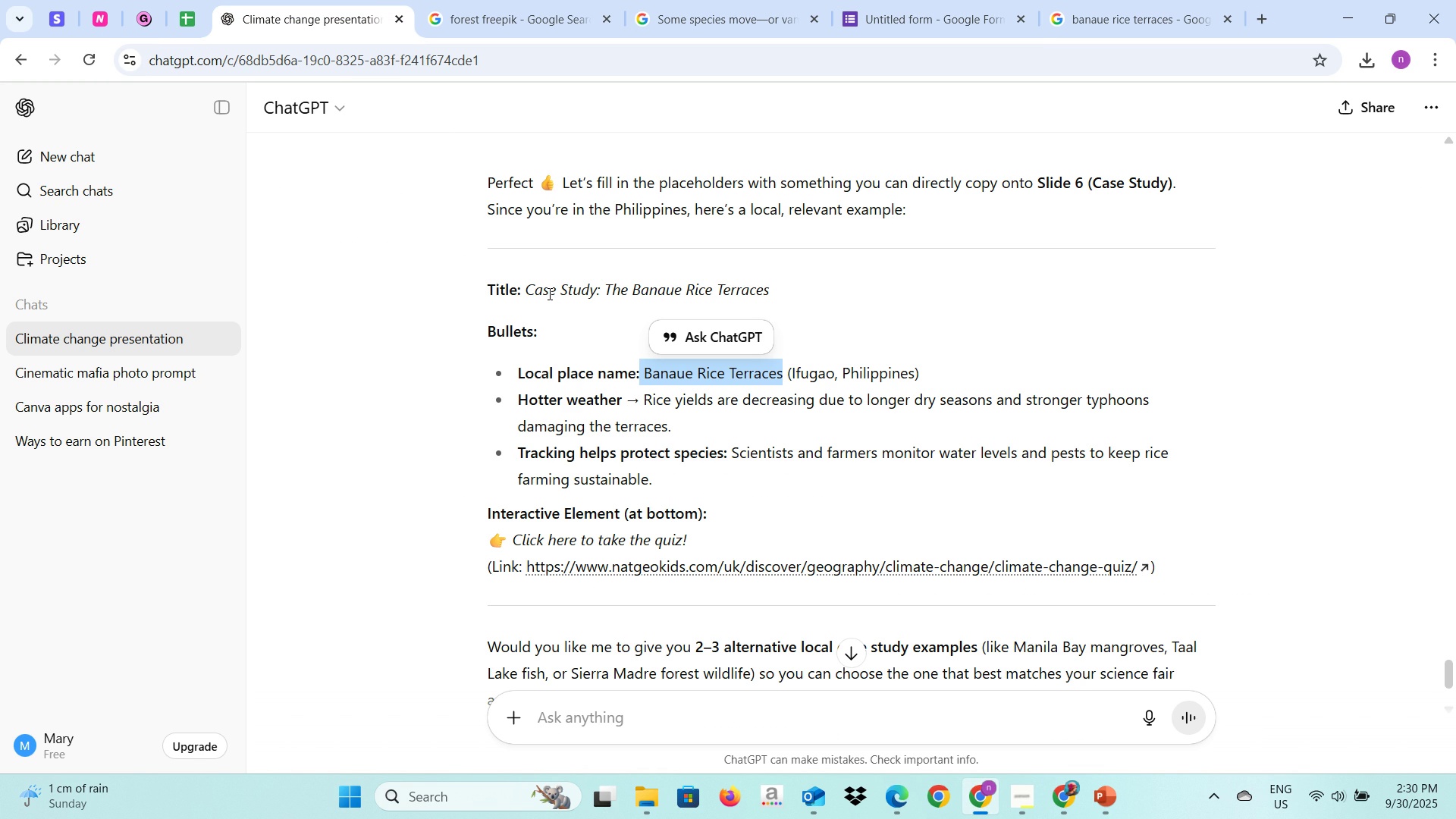 
key(Alt+AltLeft)
 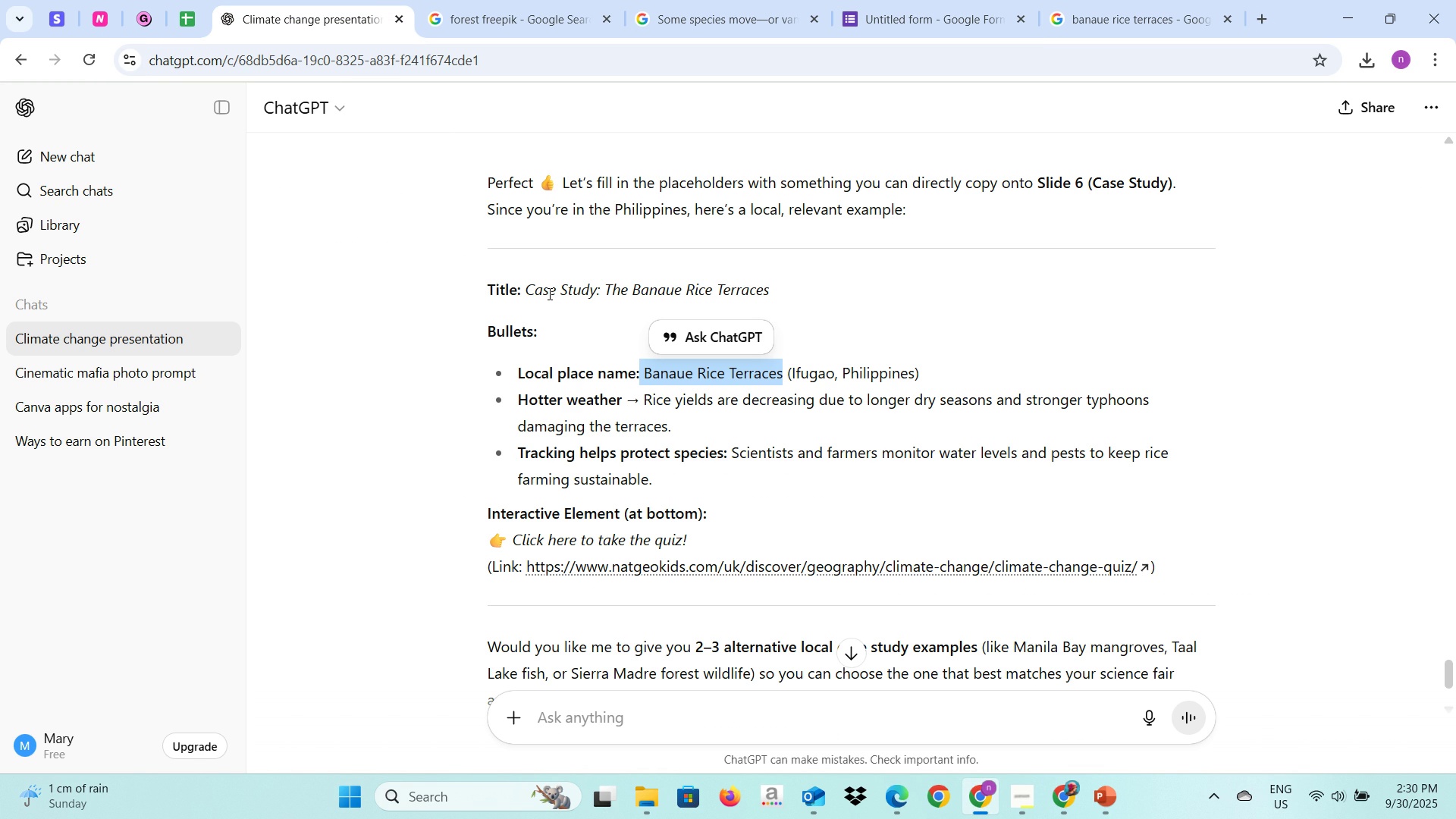 
key(Alt+Tab)
 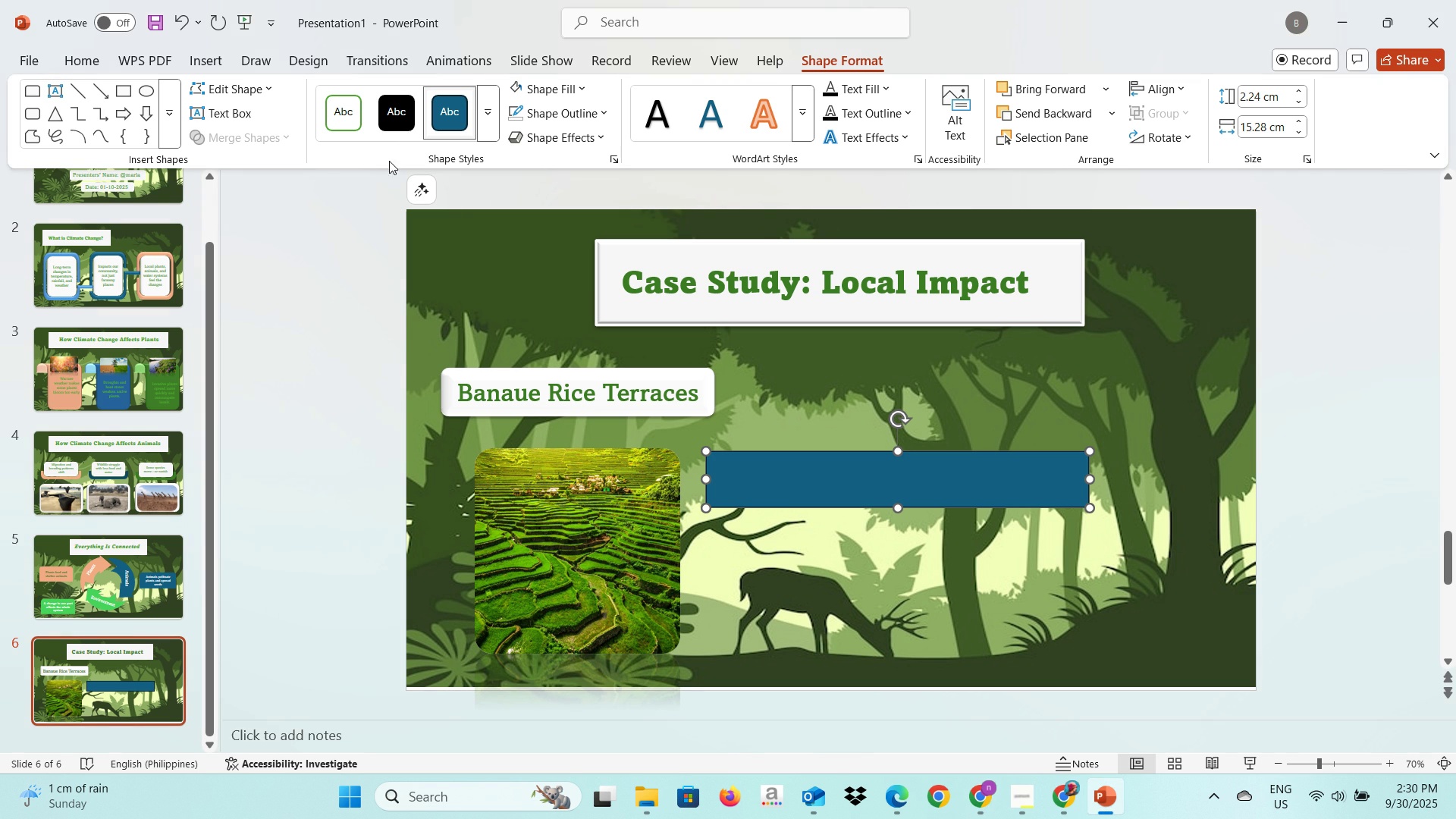 
left_click([334, 118])
 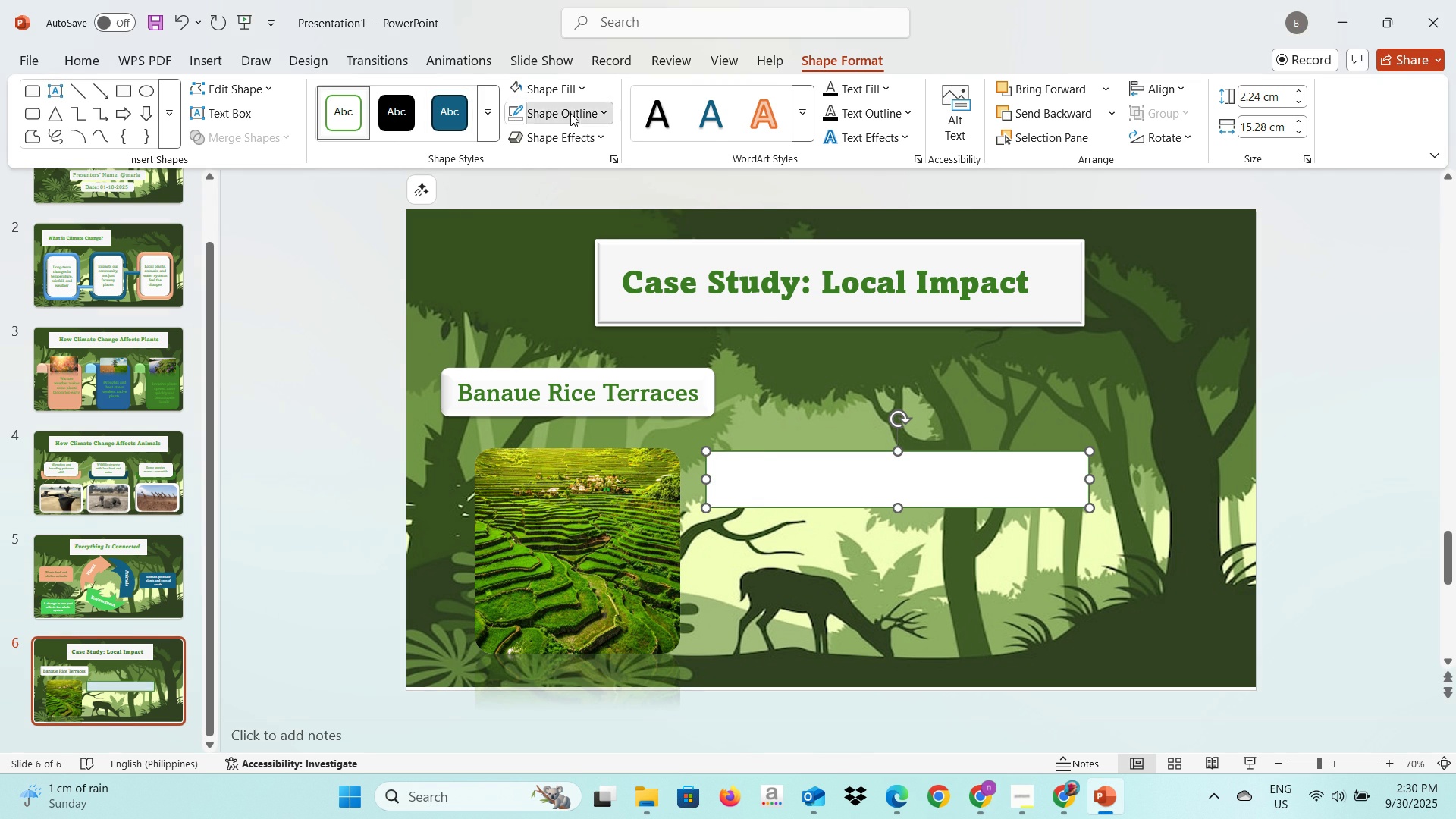 
left_click([570, 113])
 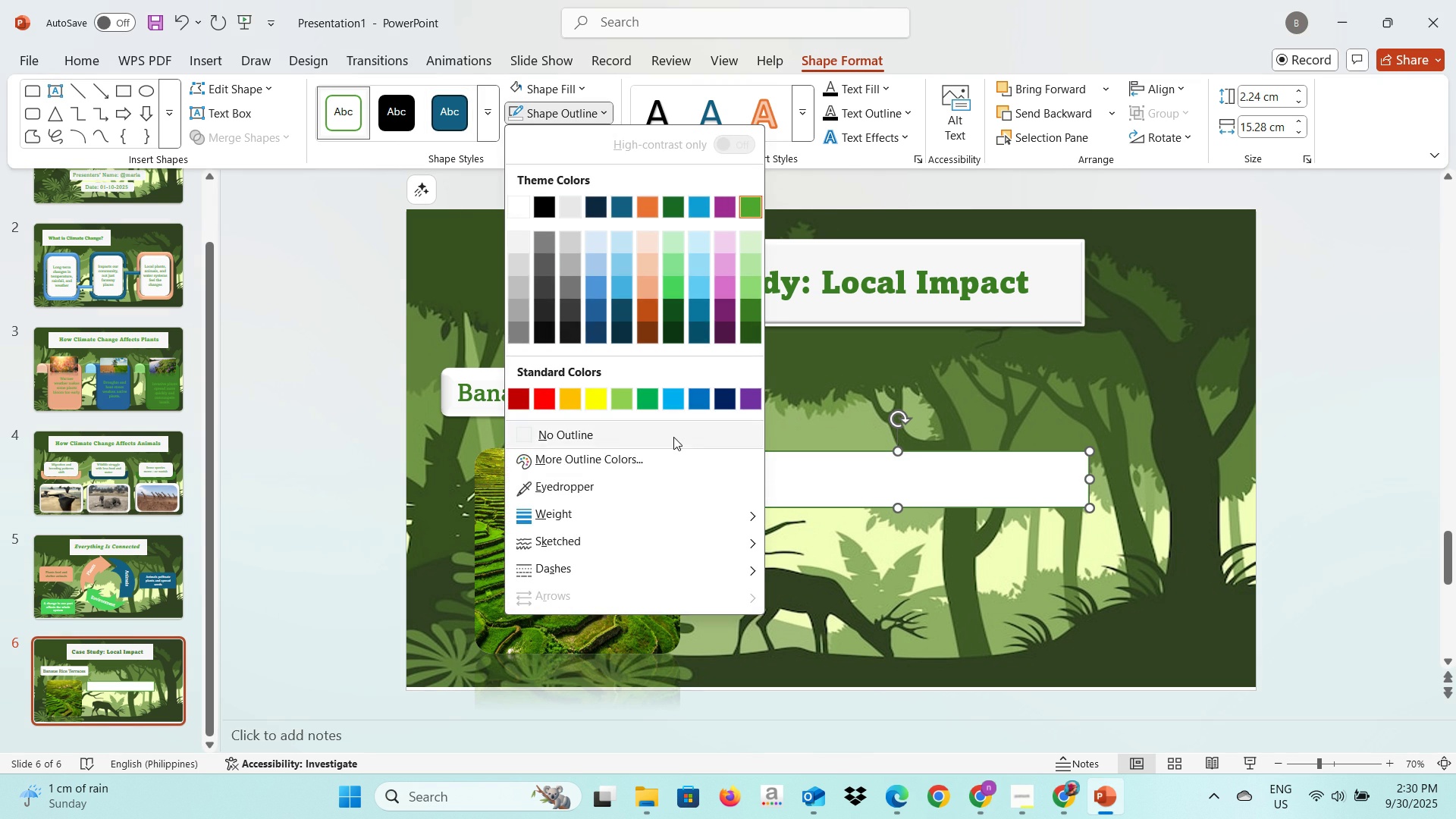 
left_click([673, 437])
 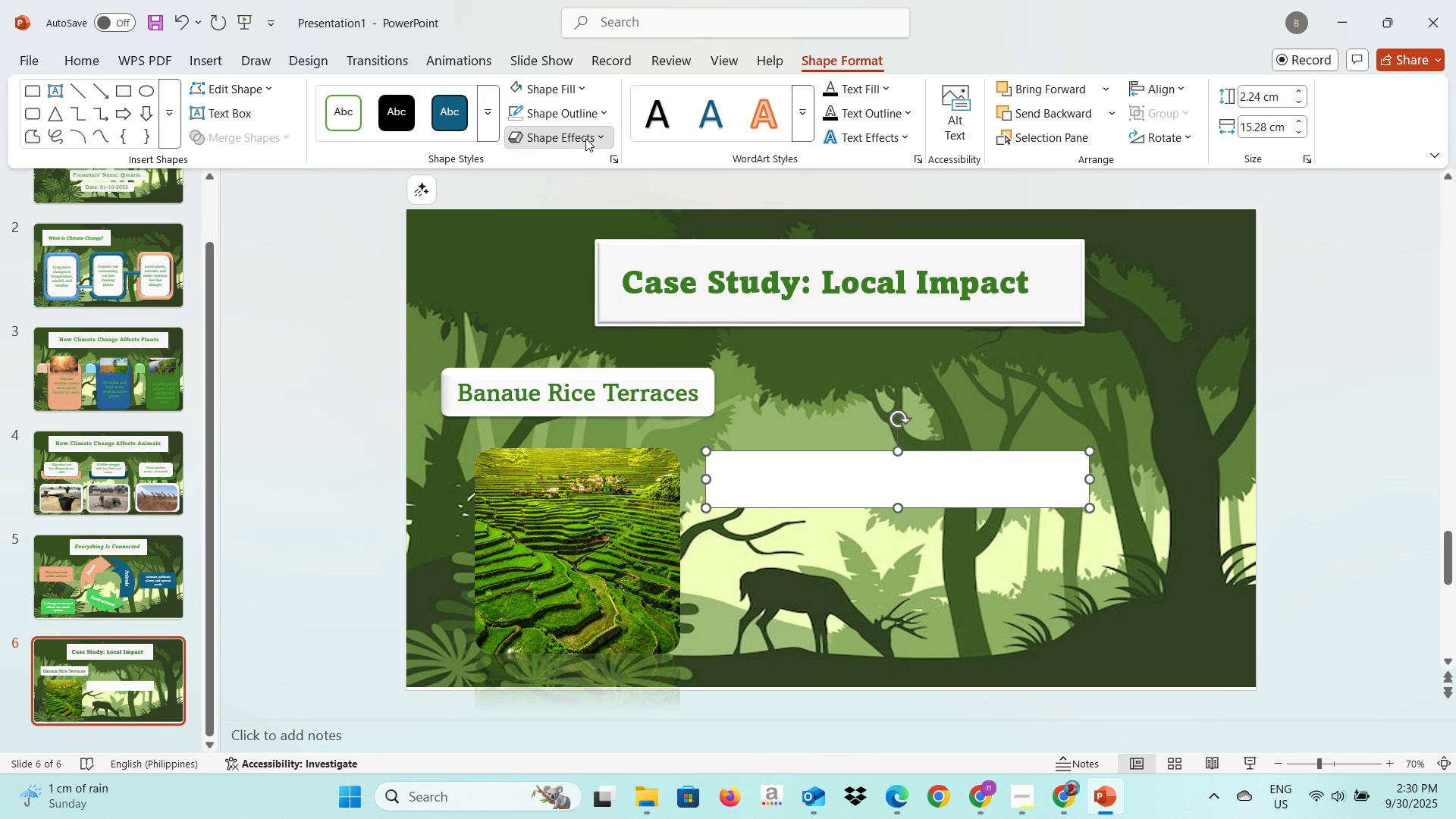 
left_click([585, 138])
 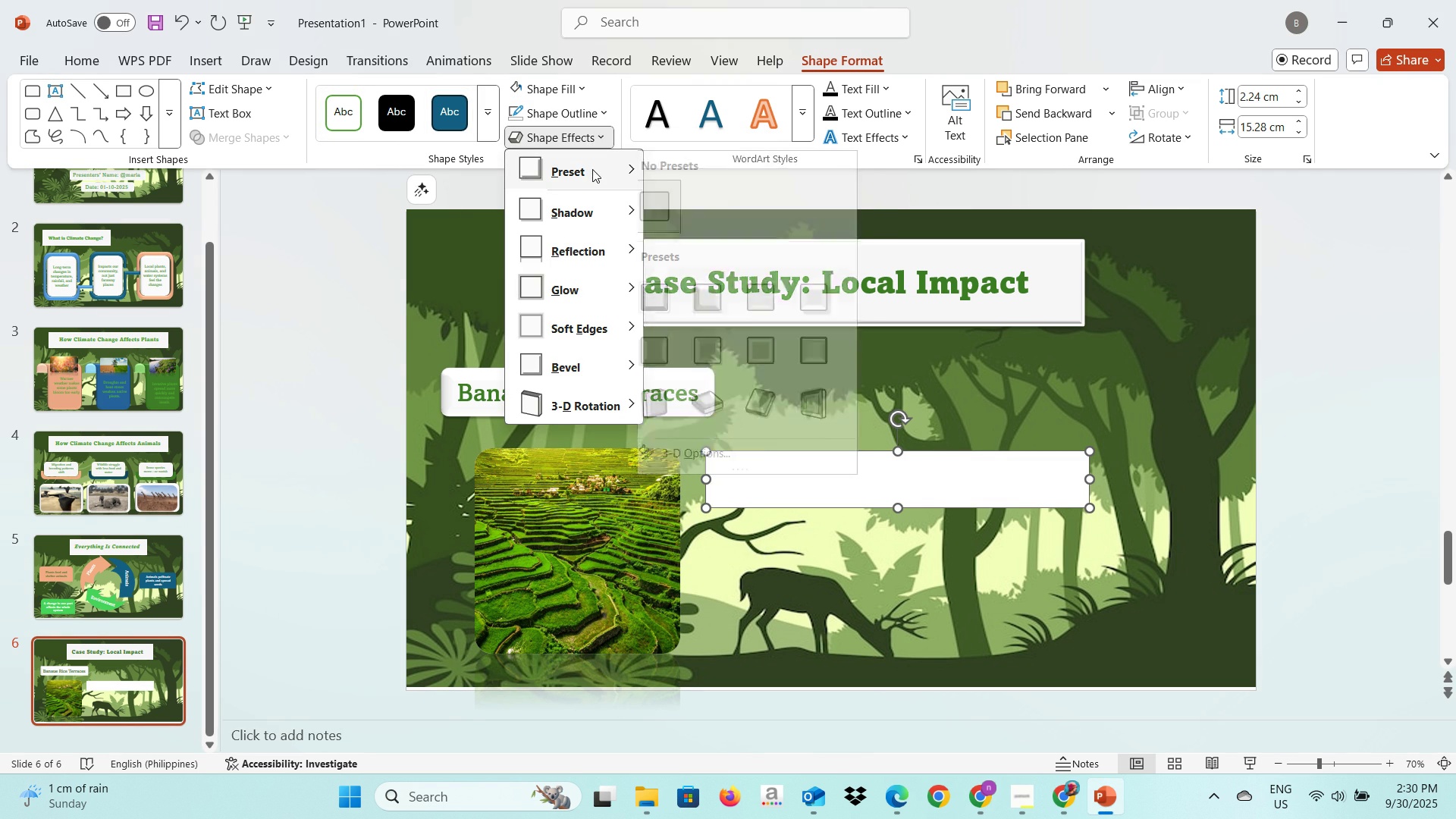 
left_click([592, 169])
 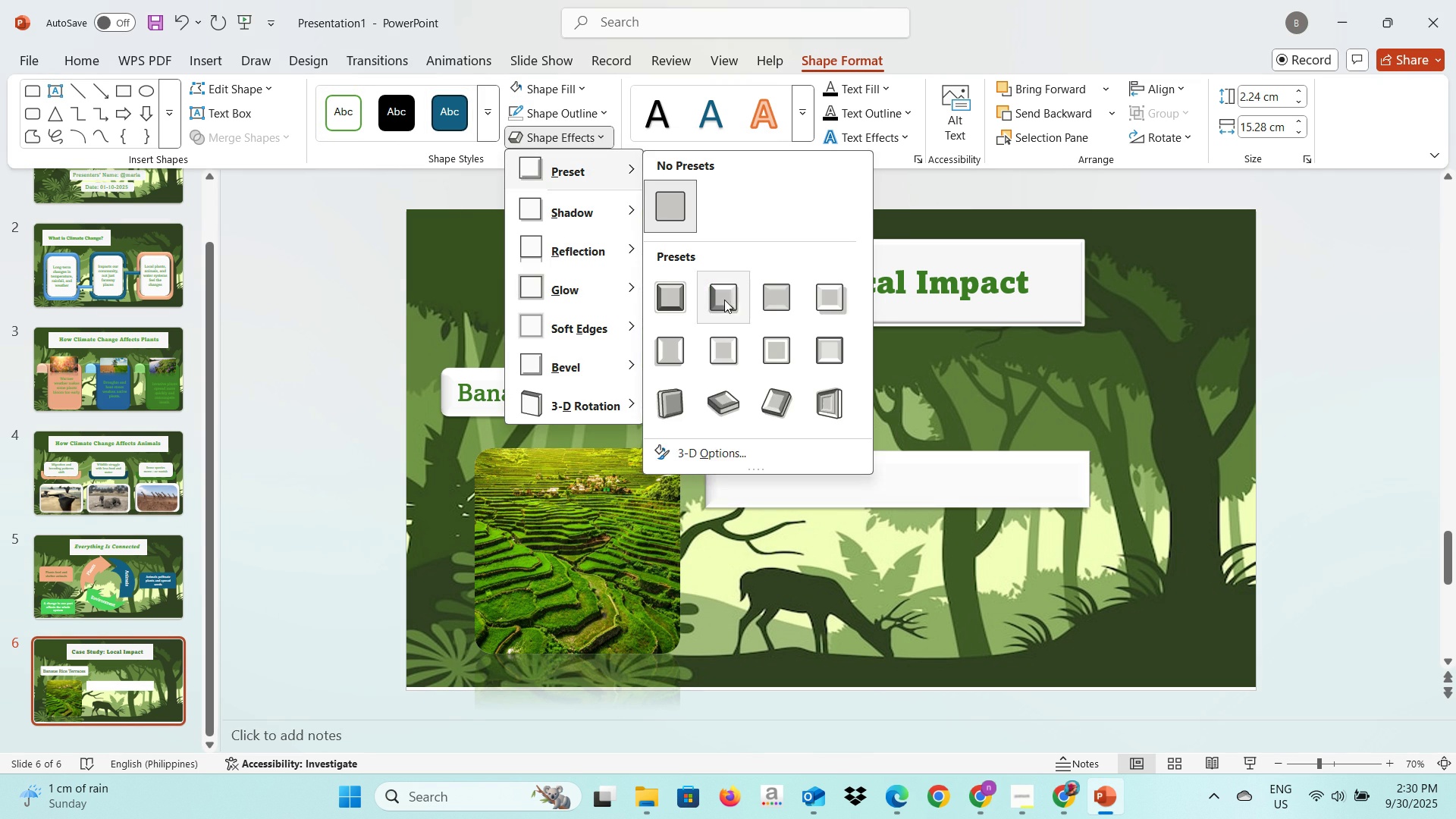 
left_click([724, 300])
 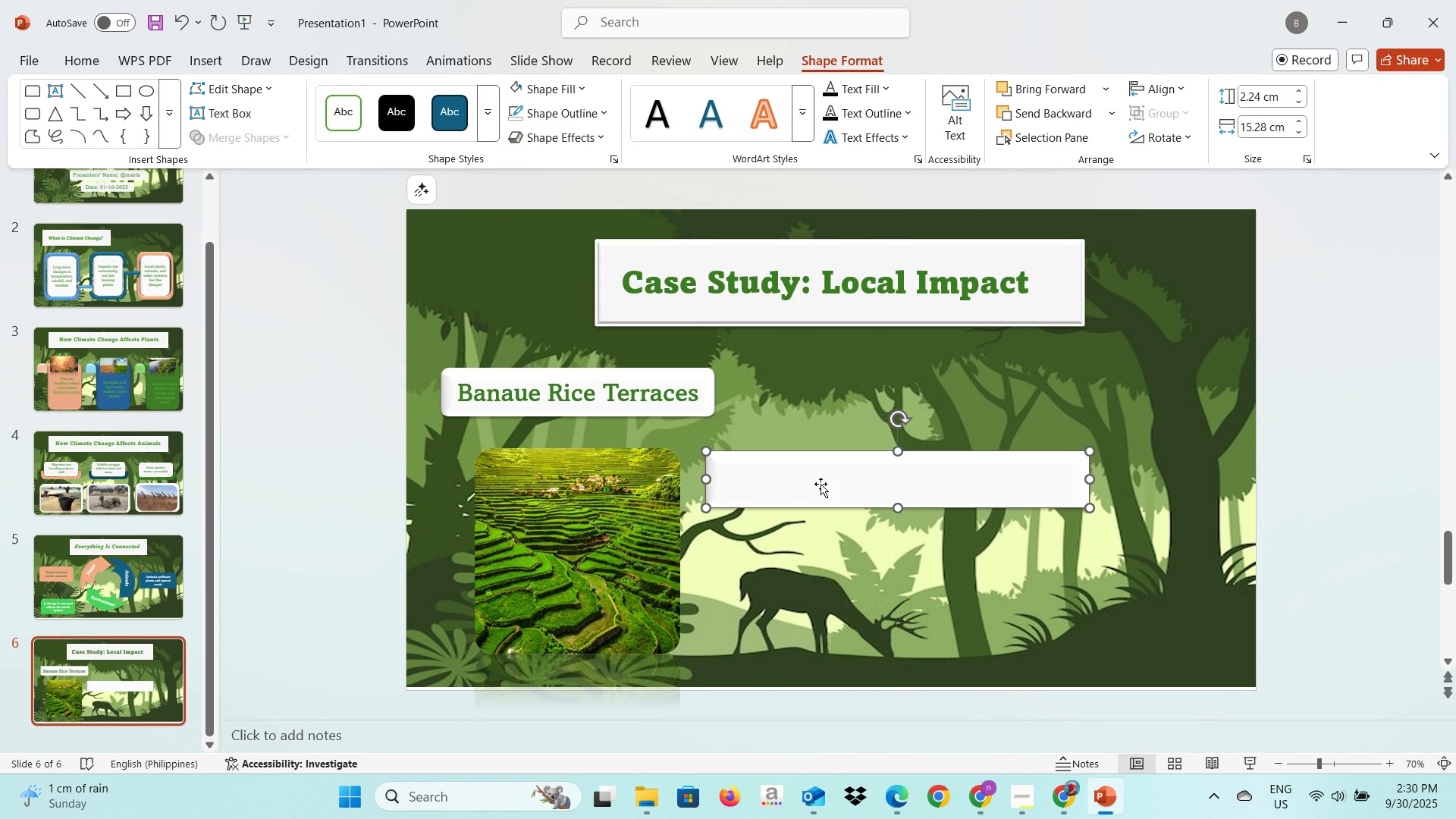 
left_click([821, 484])
 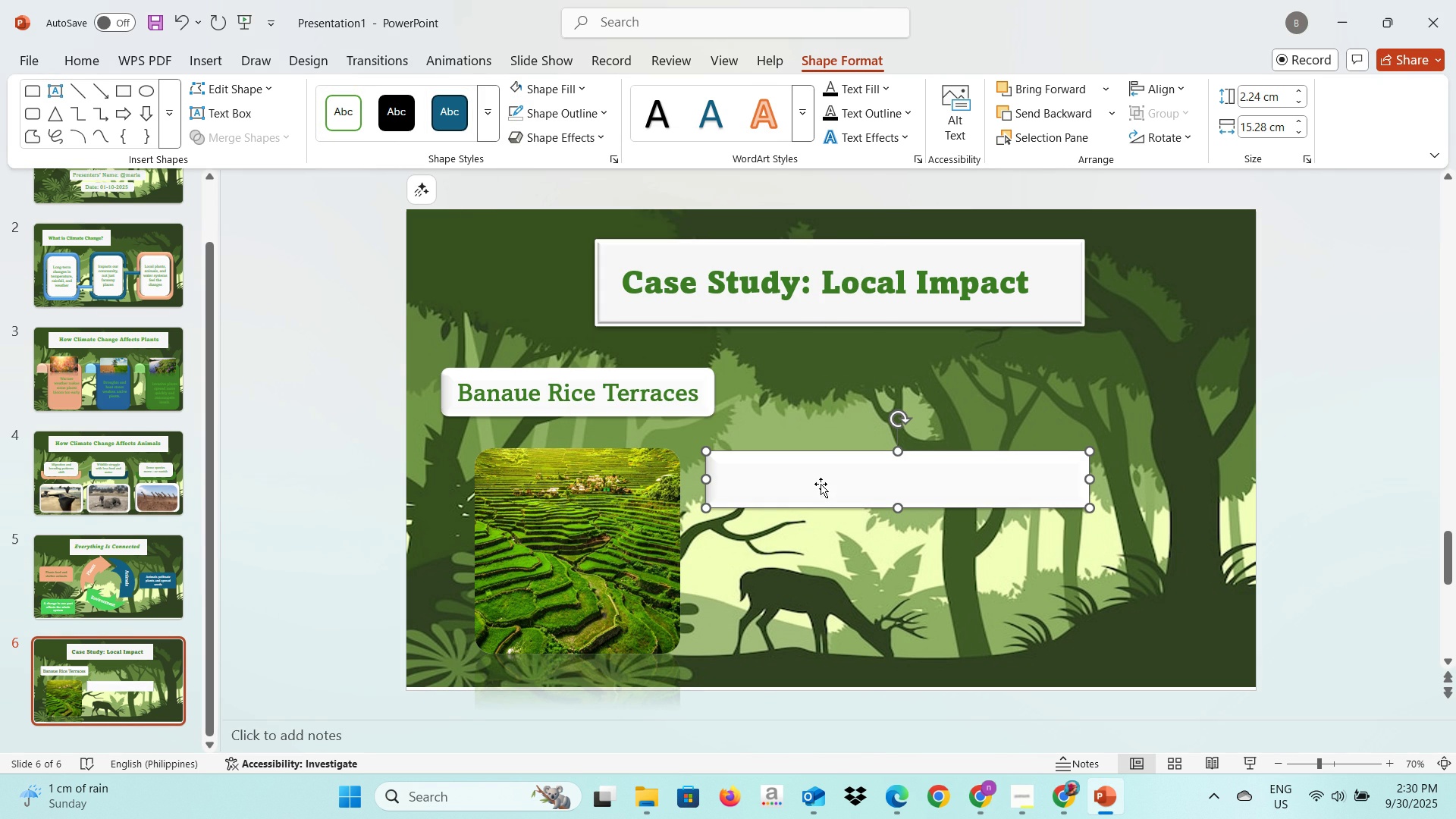 
left_click([821, 484])
 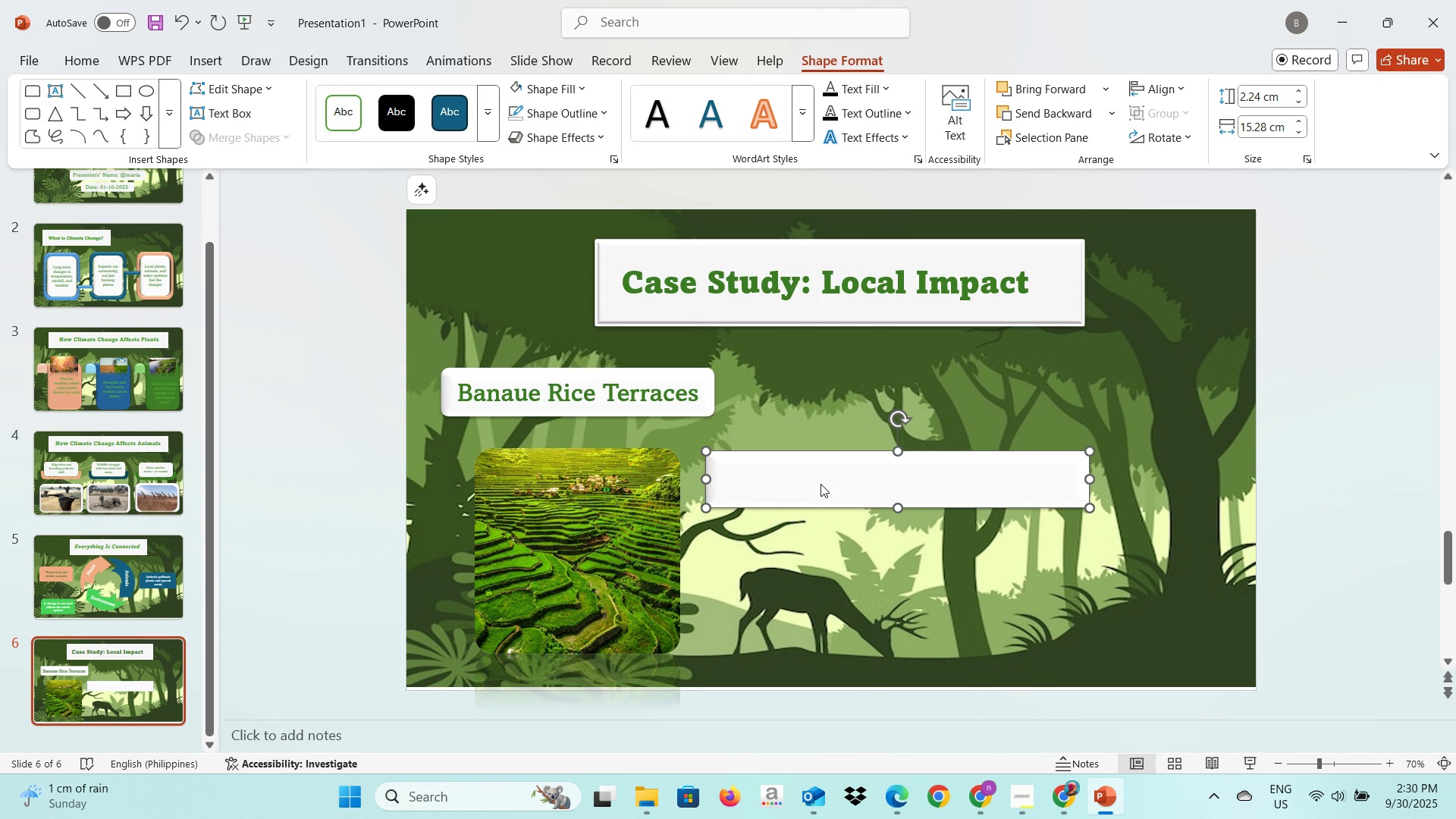 
key(Alt+AltLeft)
 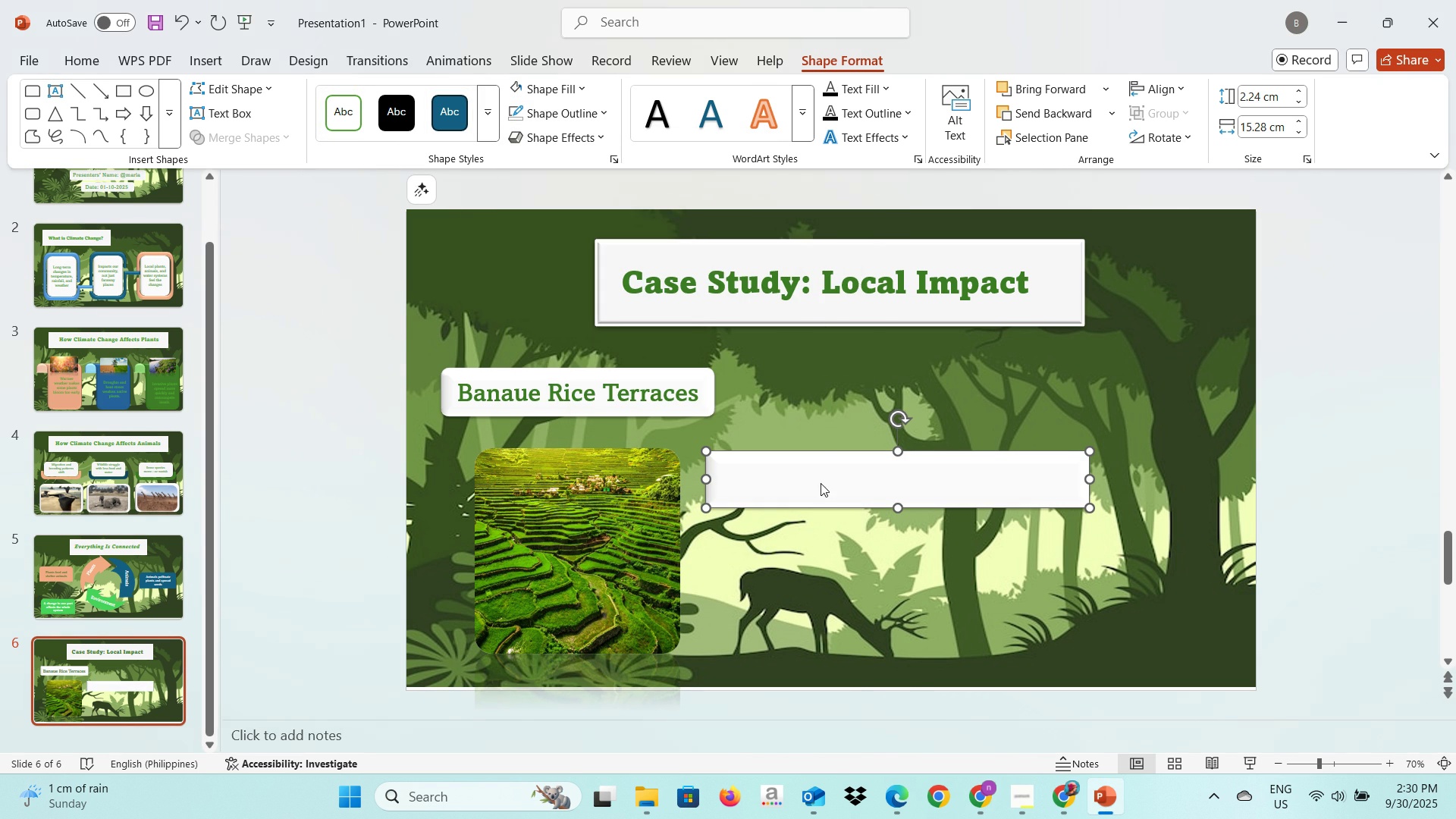 
key(Alt+Tab)